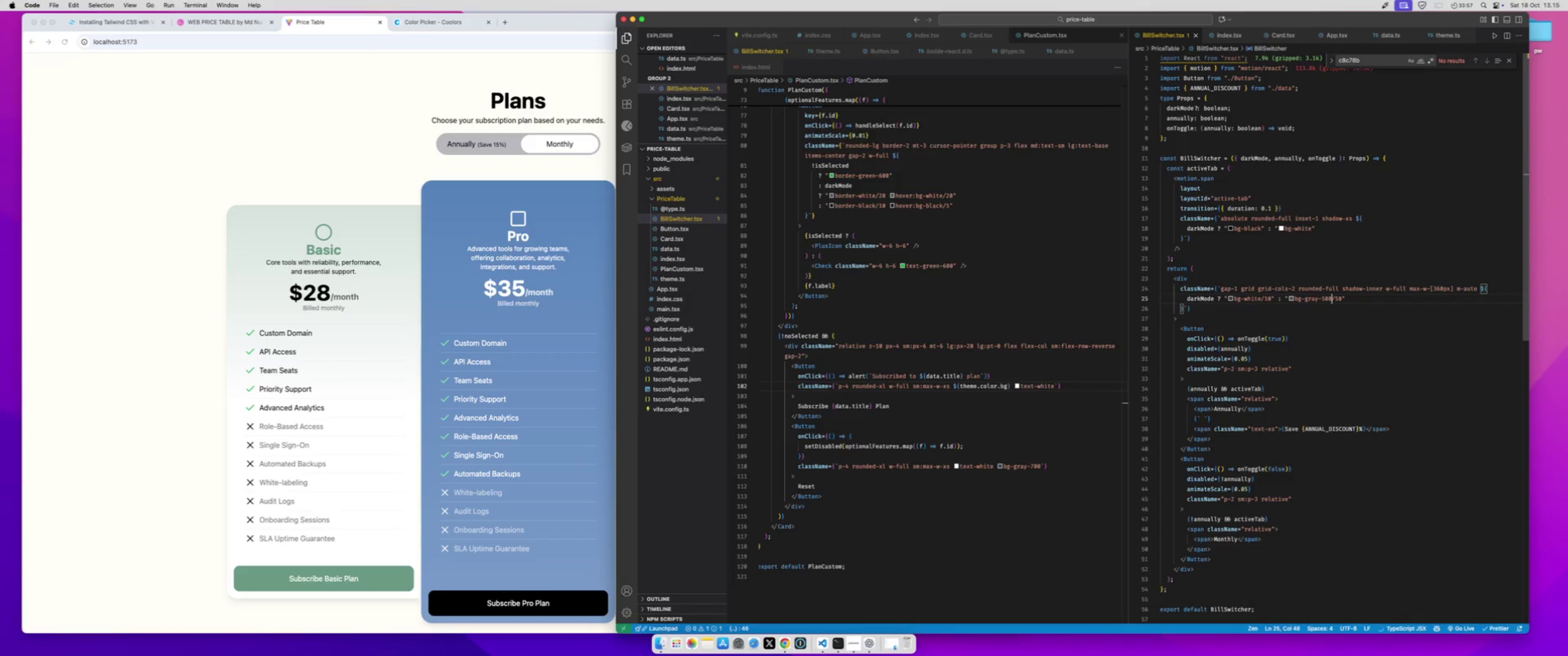 
key(ArrowLeft)
 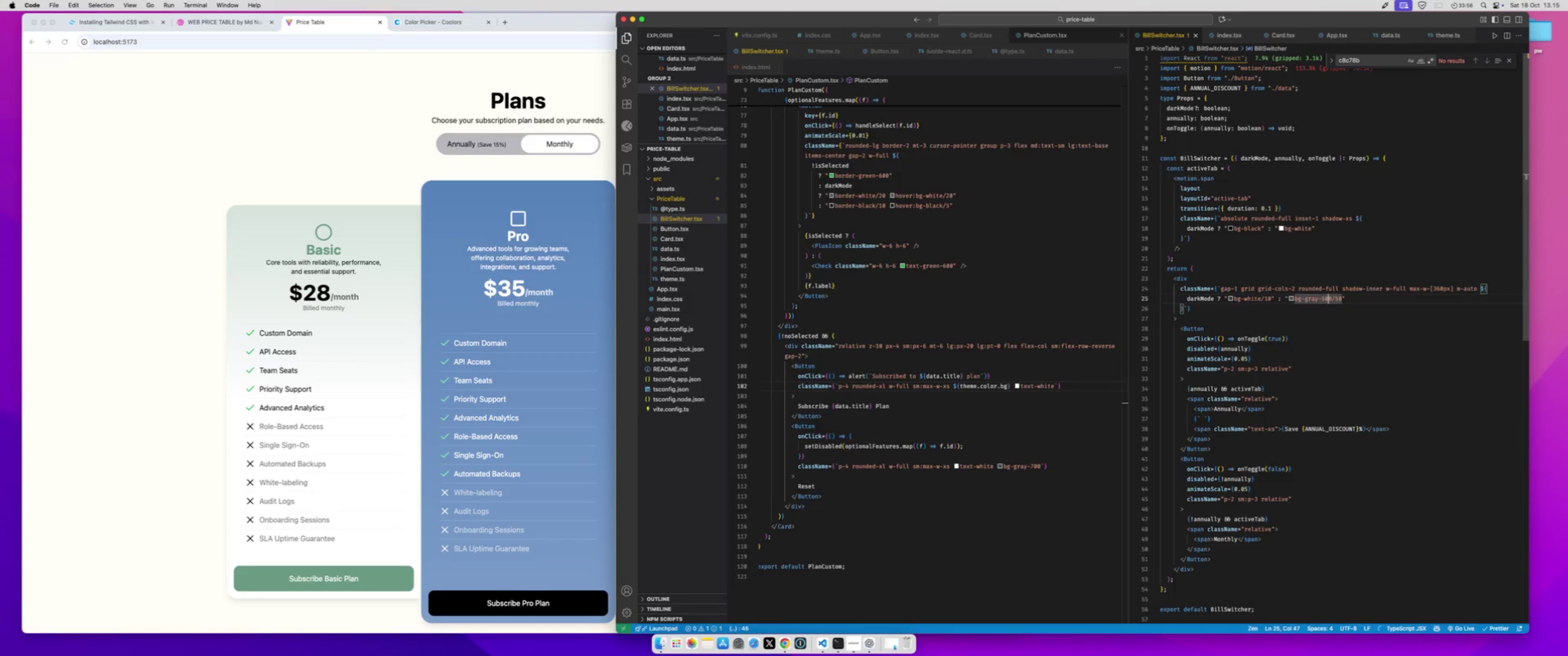 
key(ArrowLeft)
 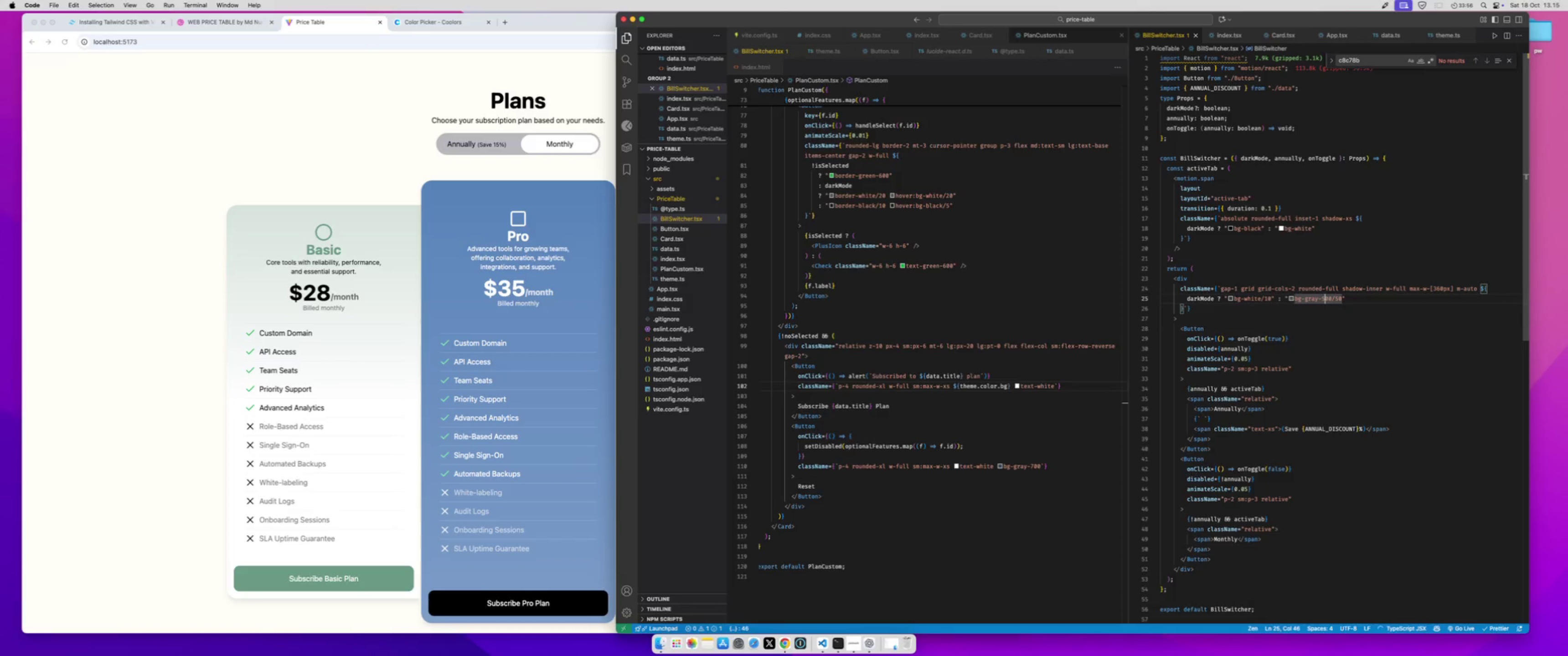 
key(ArrowLeft)
 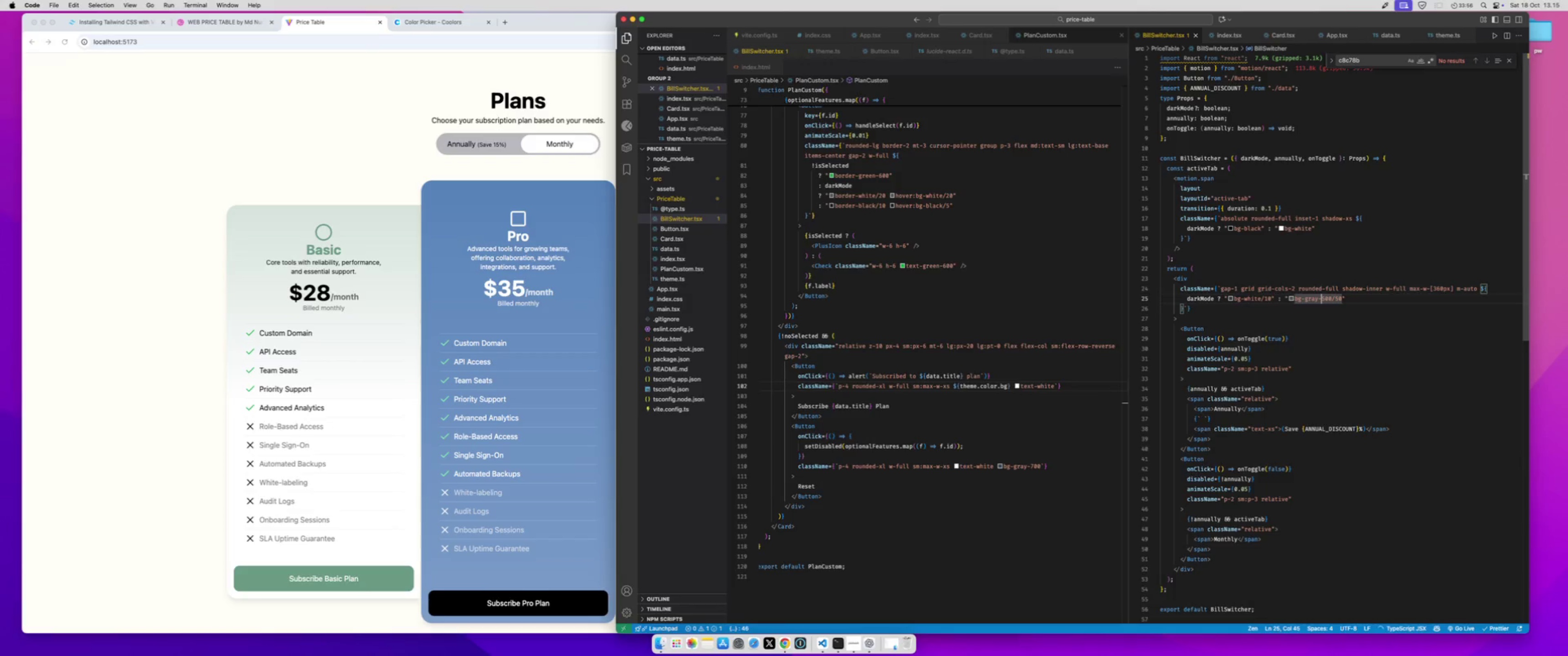 
key(Shift+ArrowRight)
 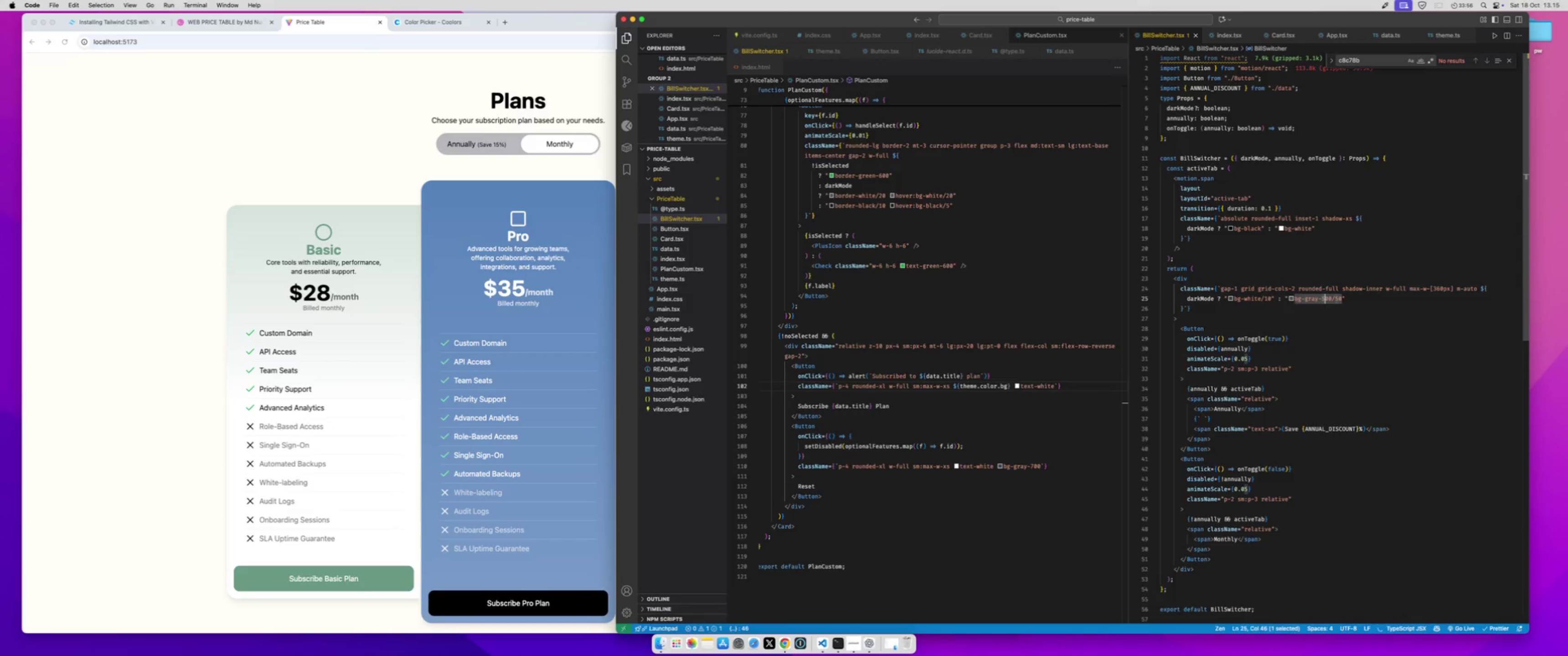 
key(2)
 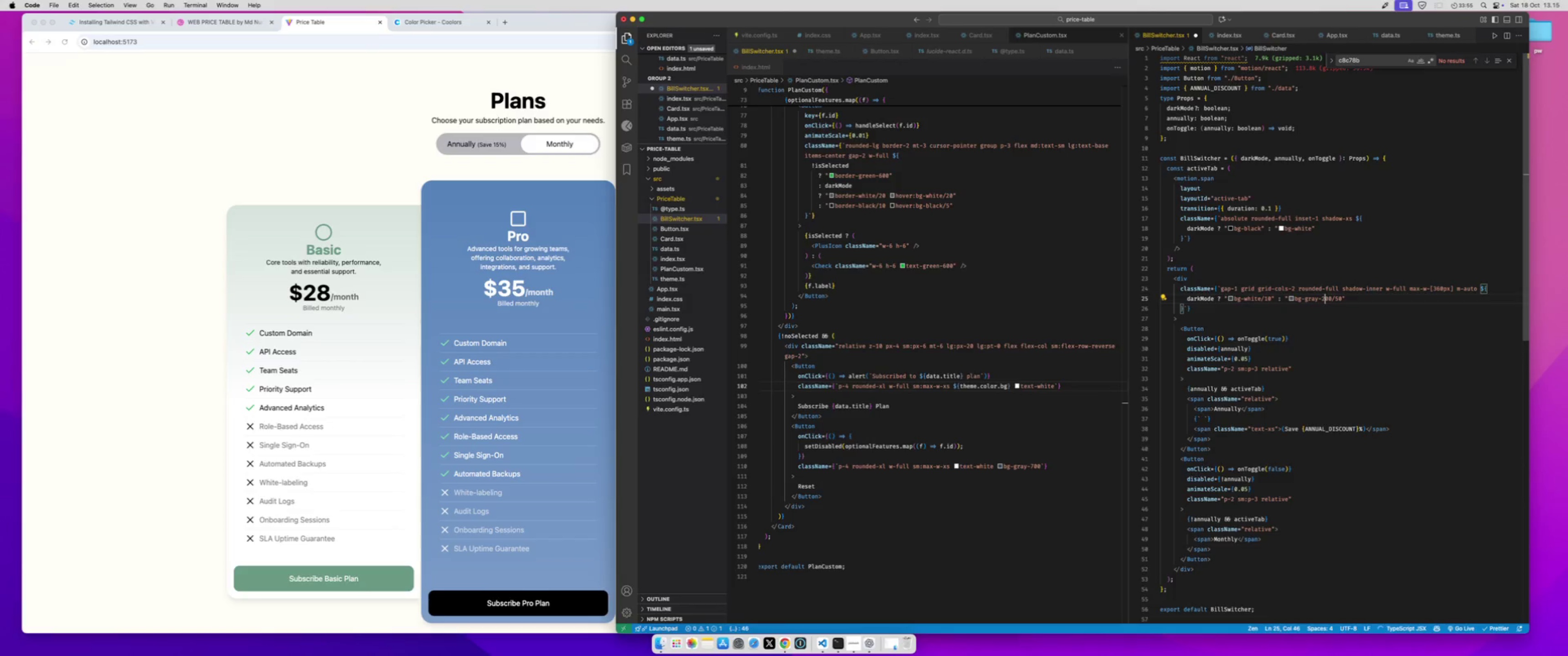 
key(Meta+CommandLeft)
 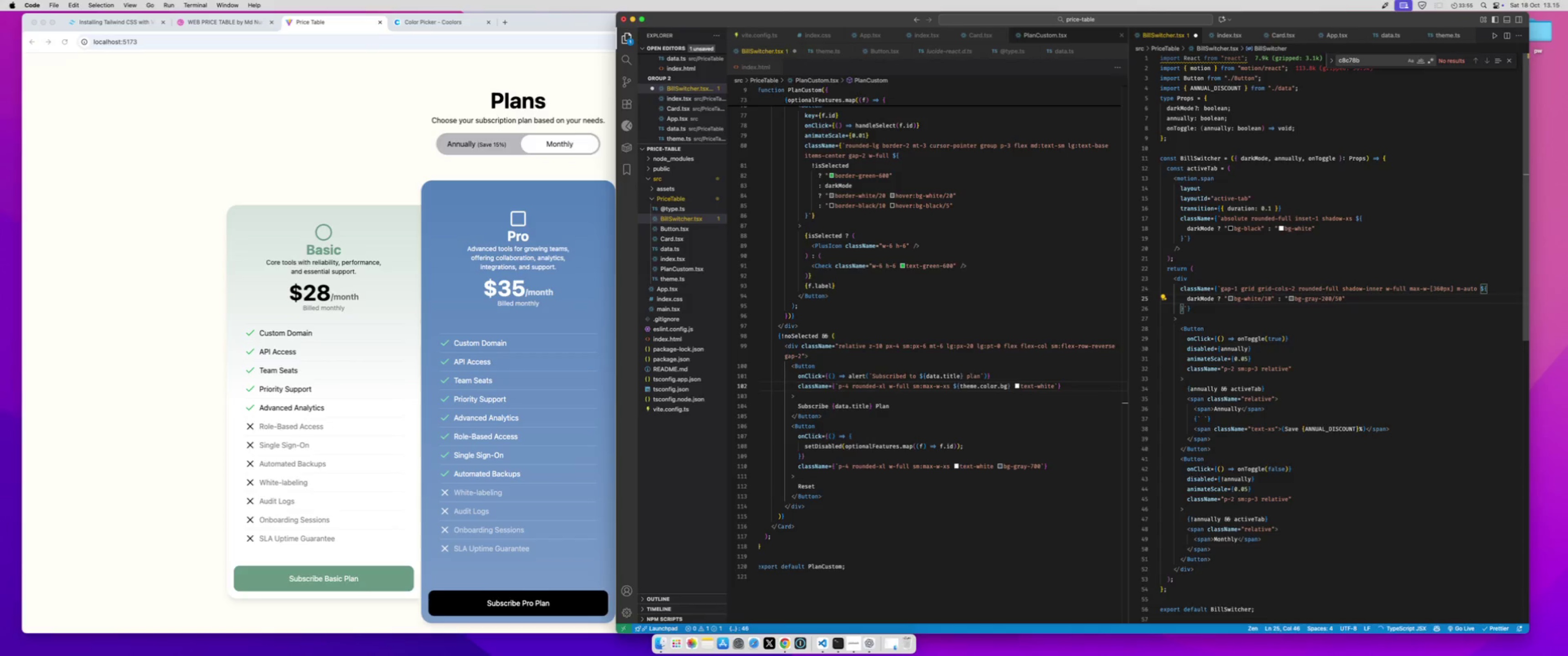 
key(Meta+S)
 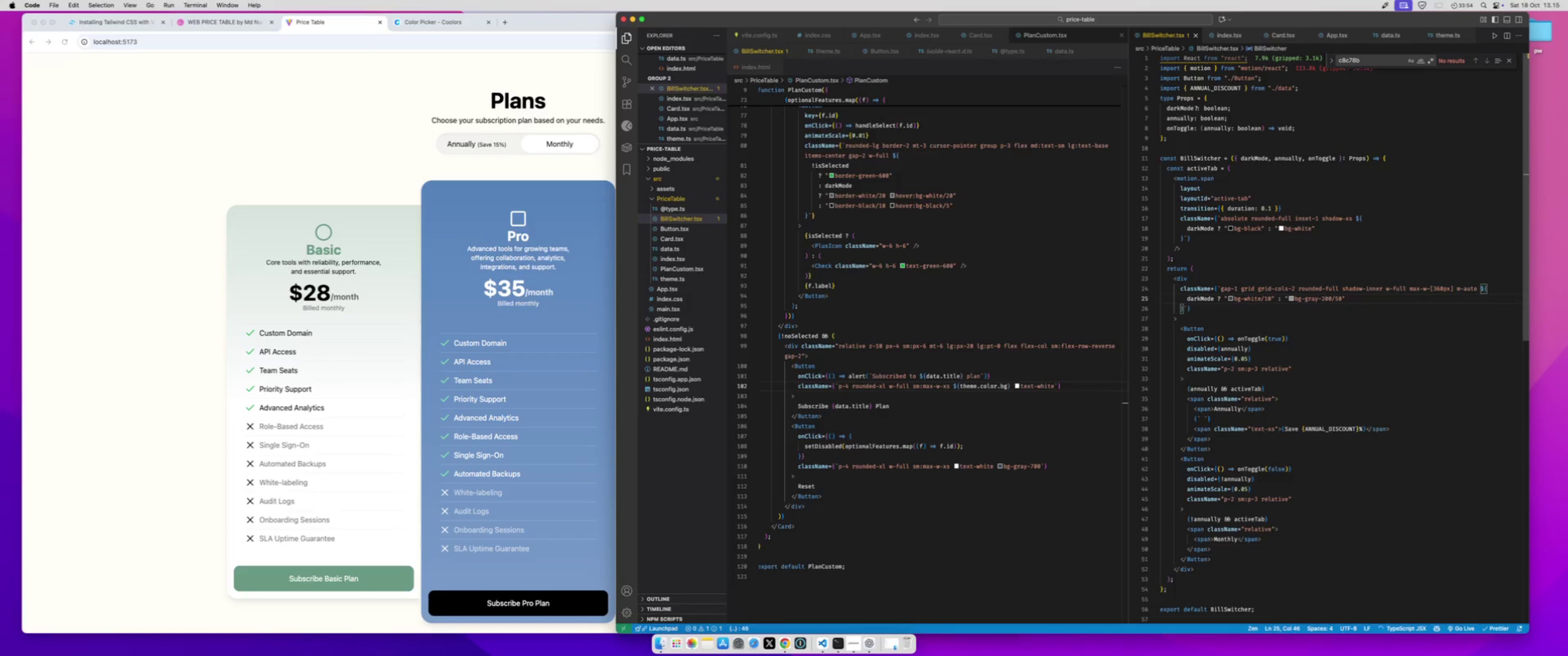 
key(Shift+ArrowLeft)
 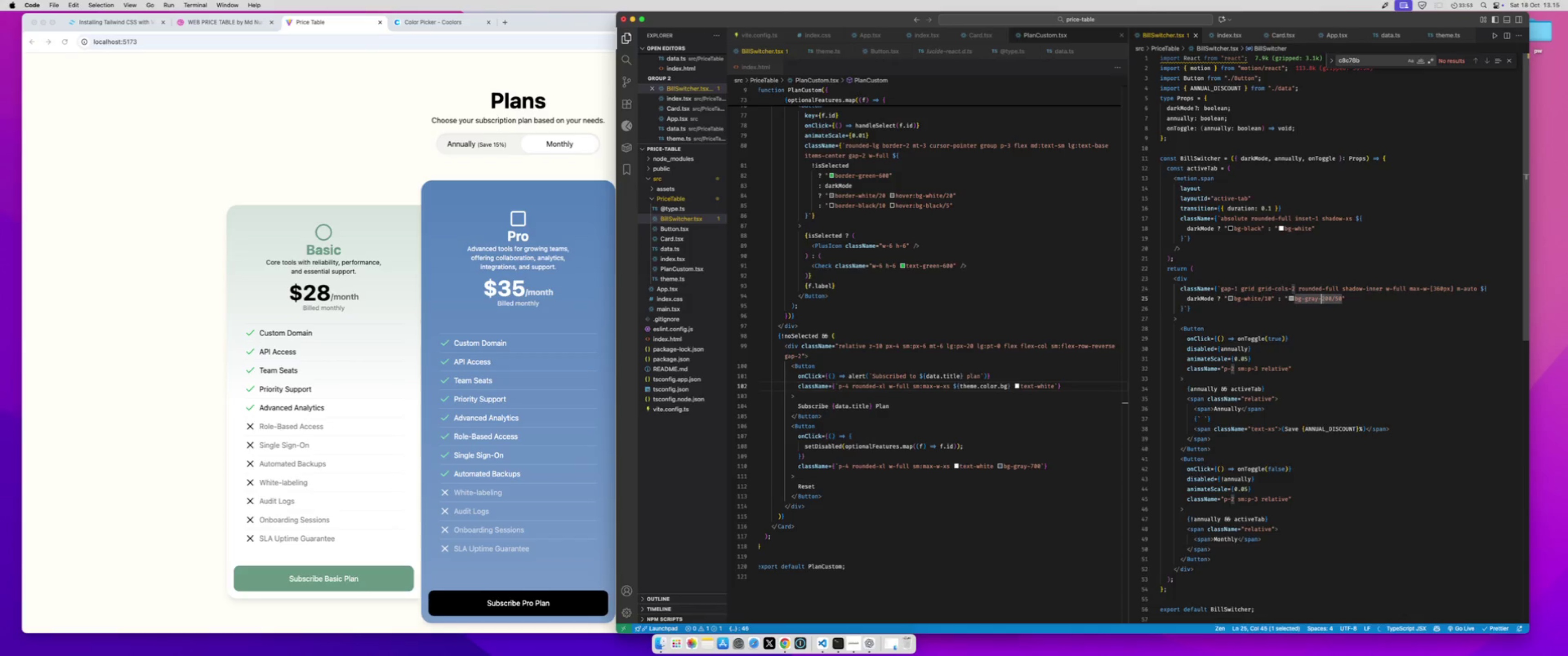 
key(3)
 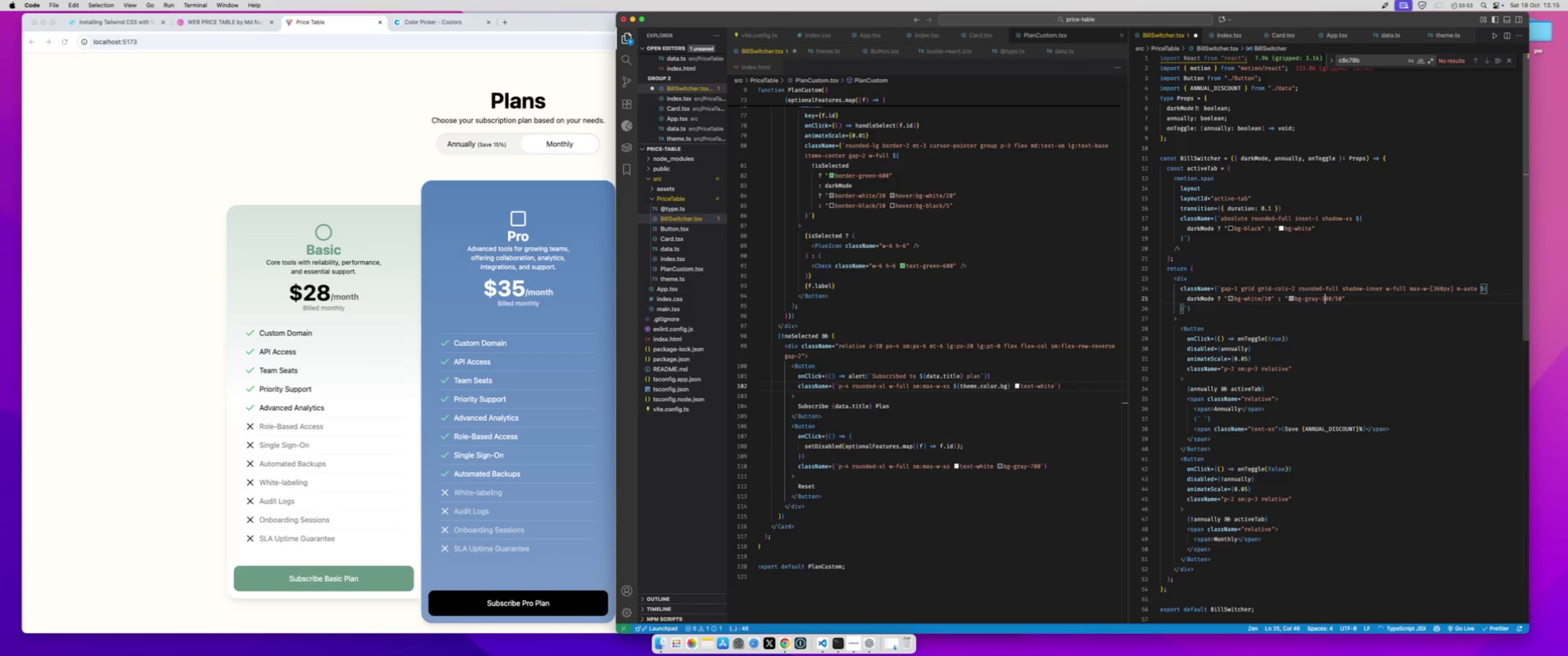 
key(Meta+S)
 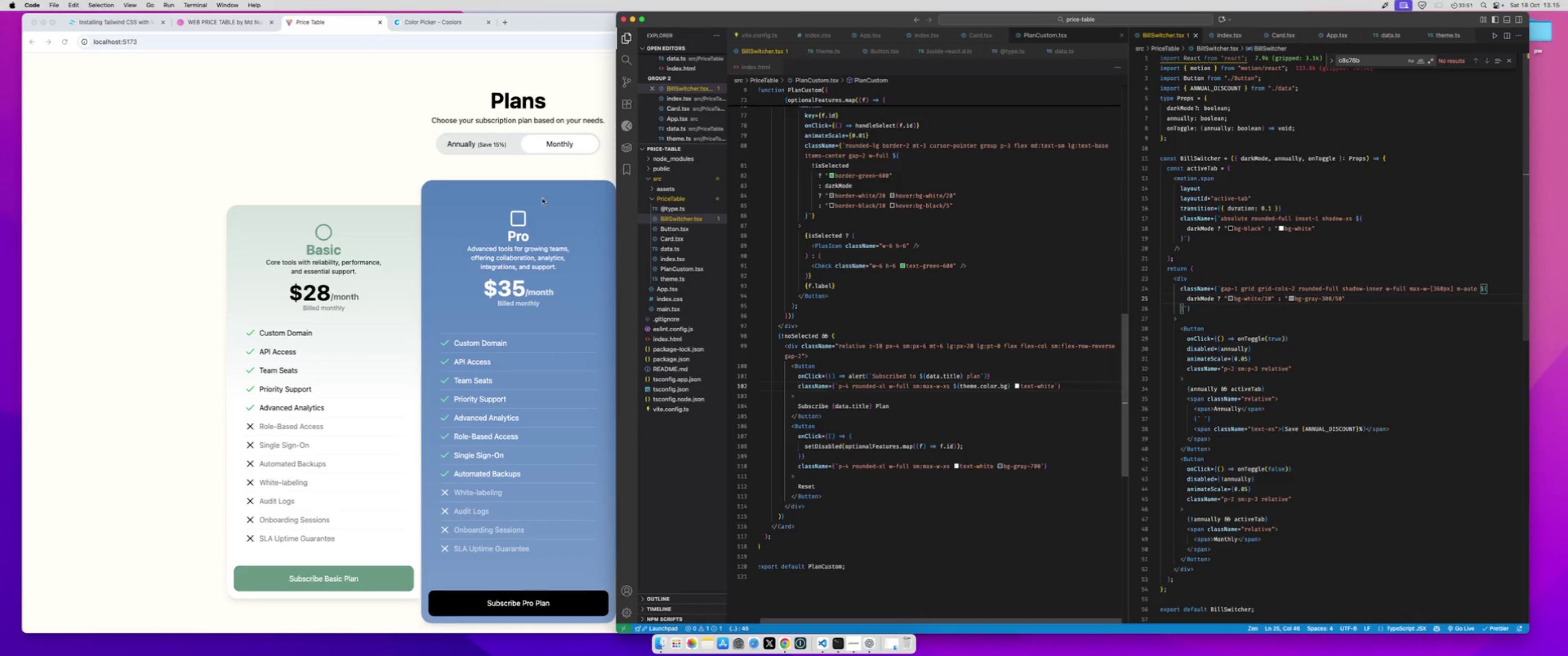 
left_click([508, 170])
 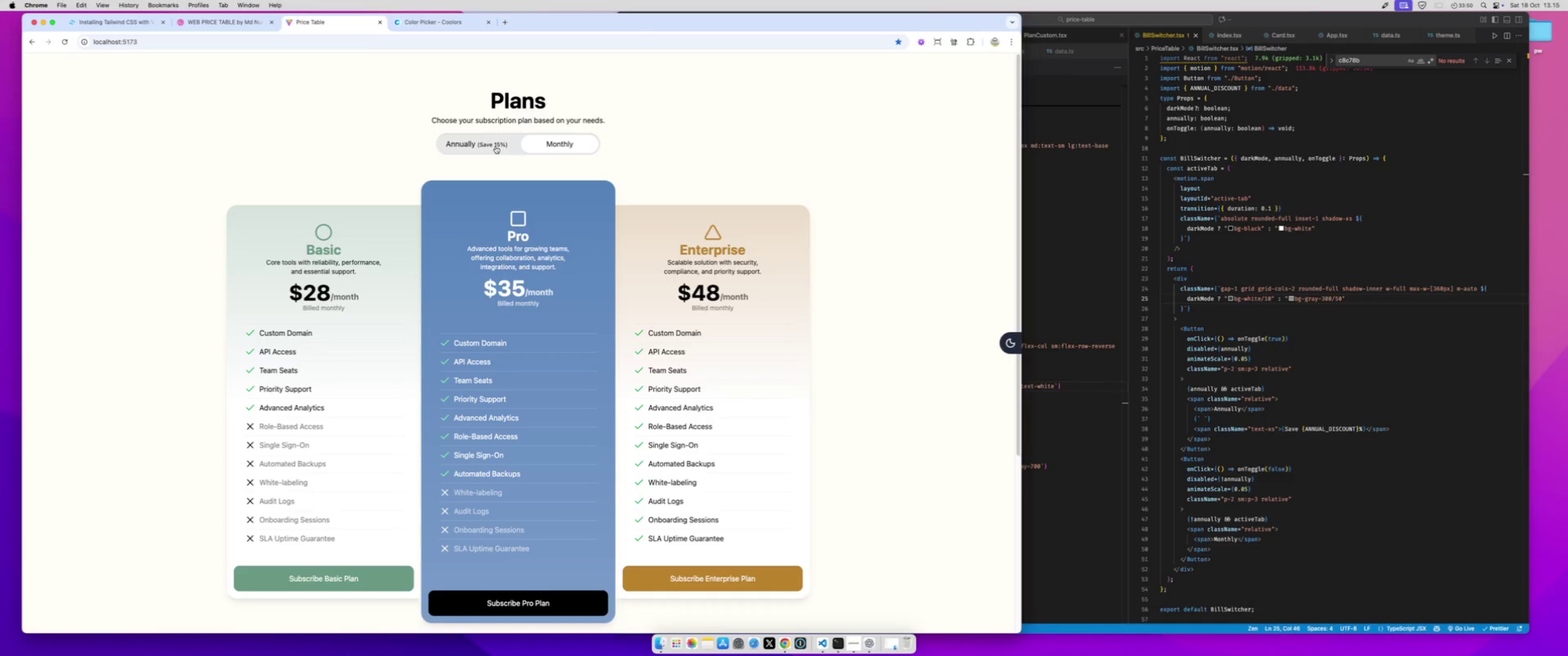 
left_click([495, 146])
 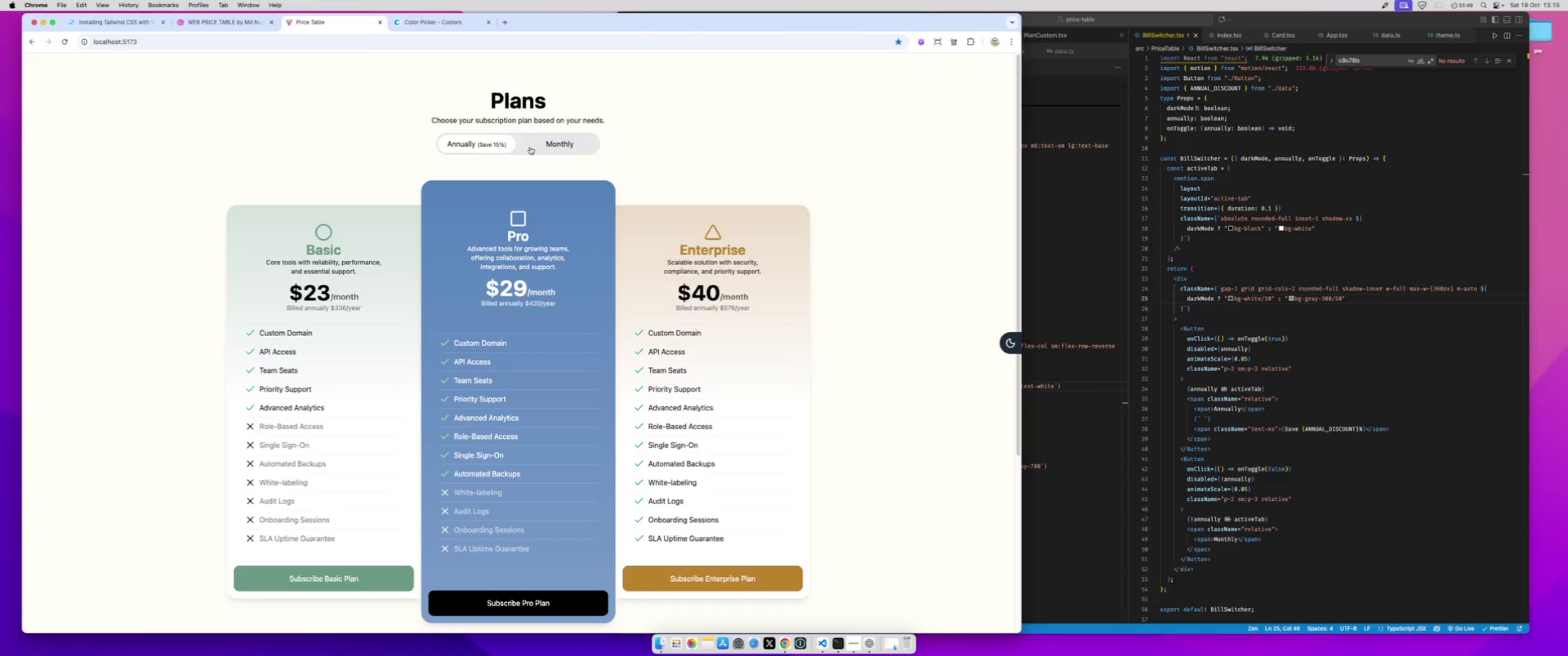 
left_click([531, 147])
 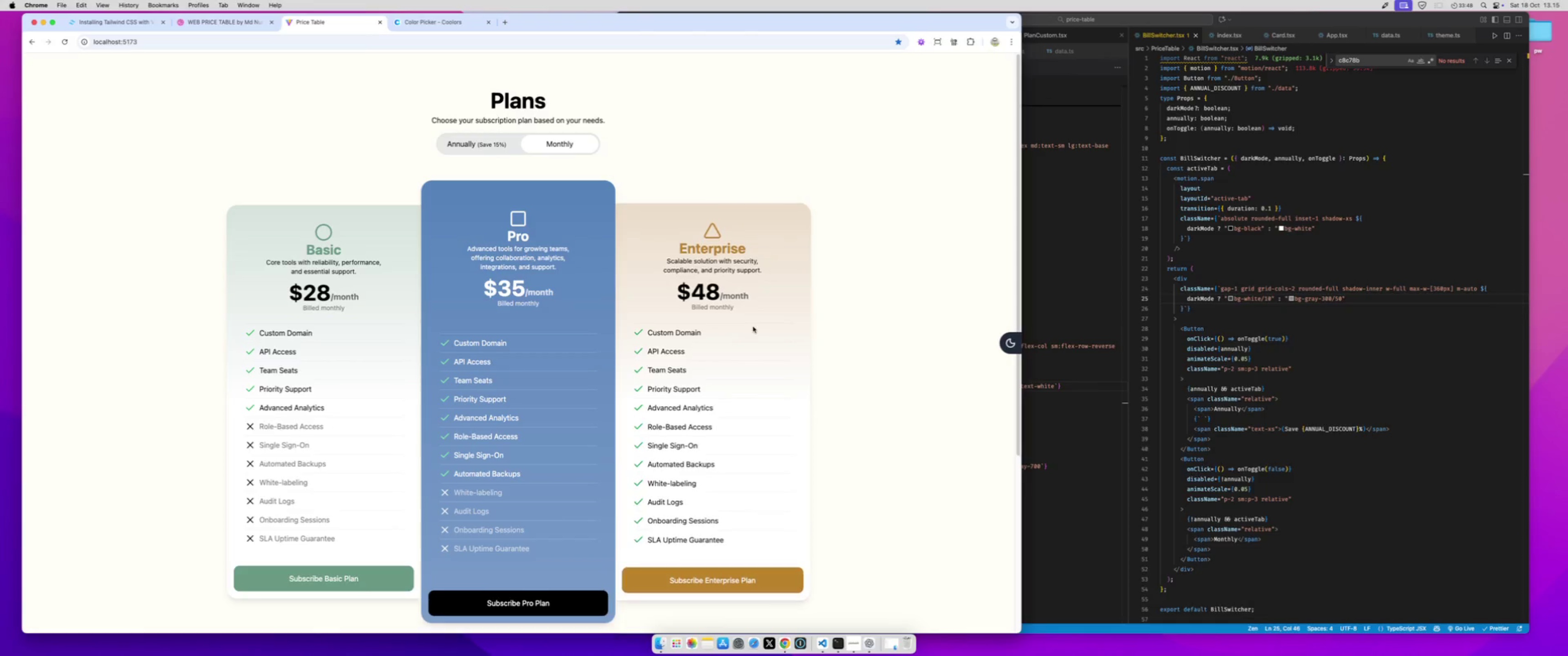 
scroll: coordinate [753, 317], scroll_direction: down, amount: 15.0
 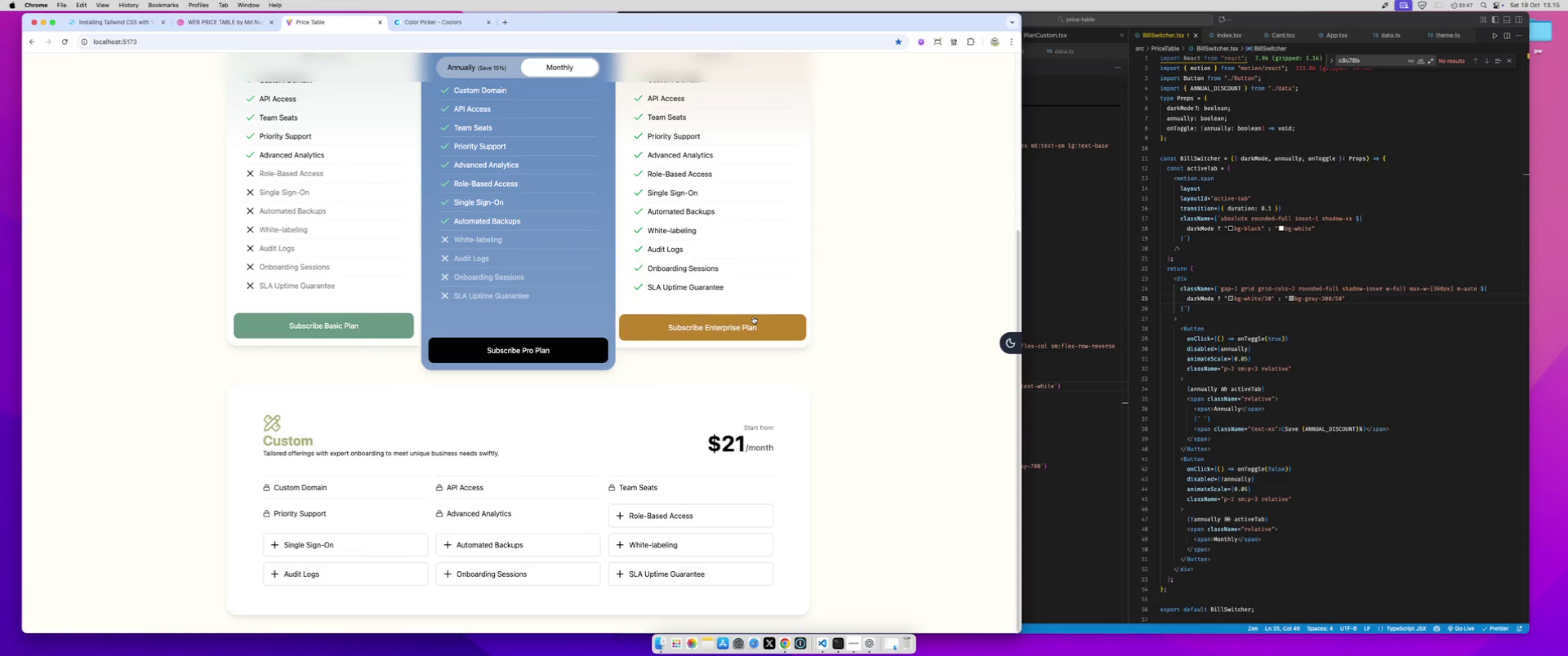 
scroll: coordinate [753, 317], scroll_direction: up, amount: 19.0
 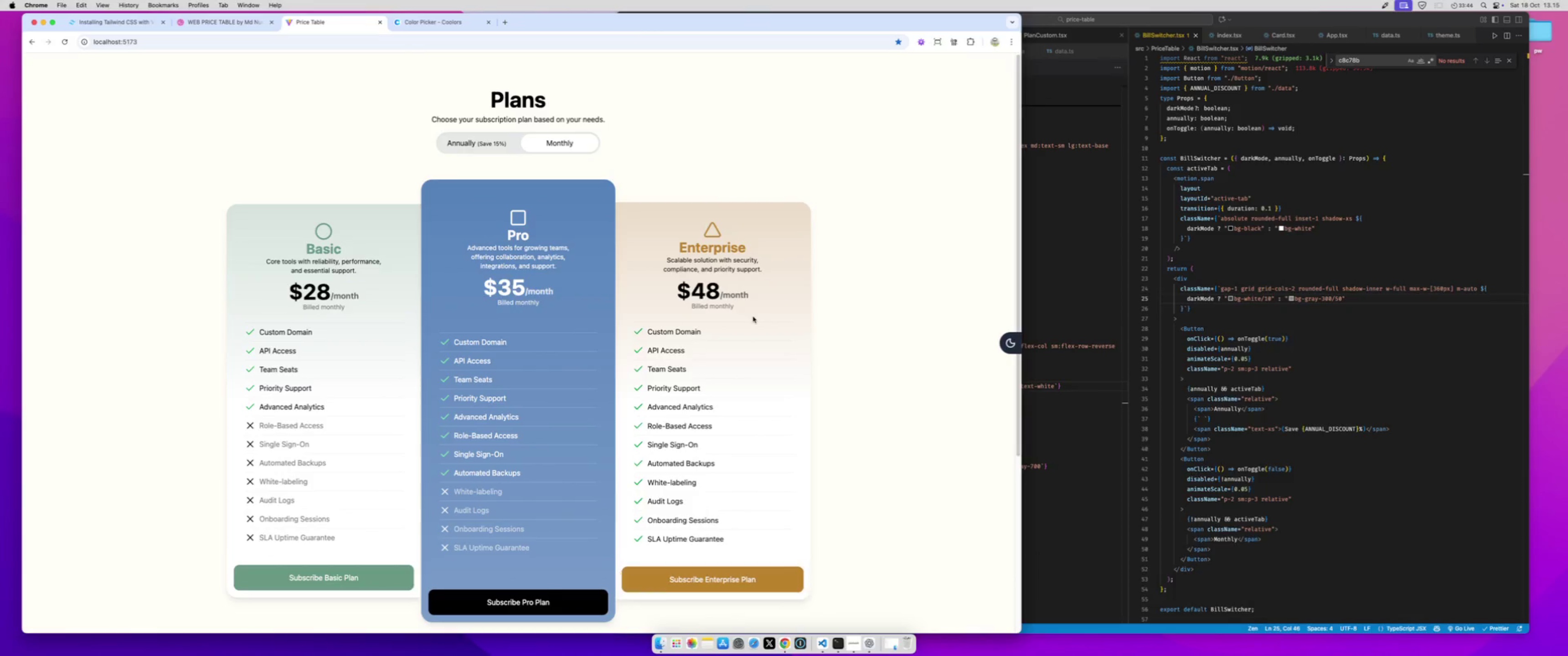 
scroll: coordinate [753, 317], scroll_direction: down, amount: 3.0
 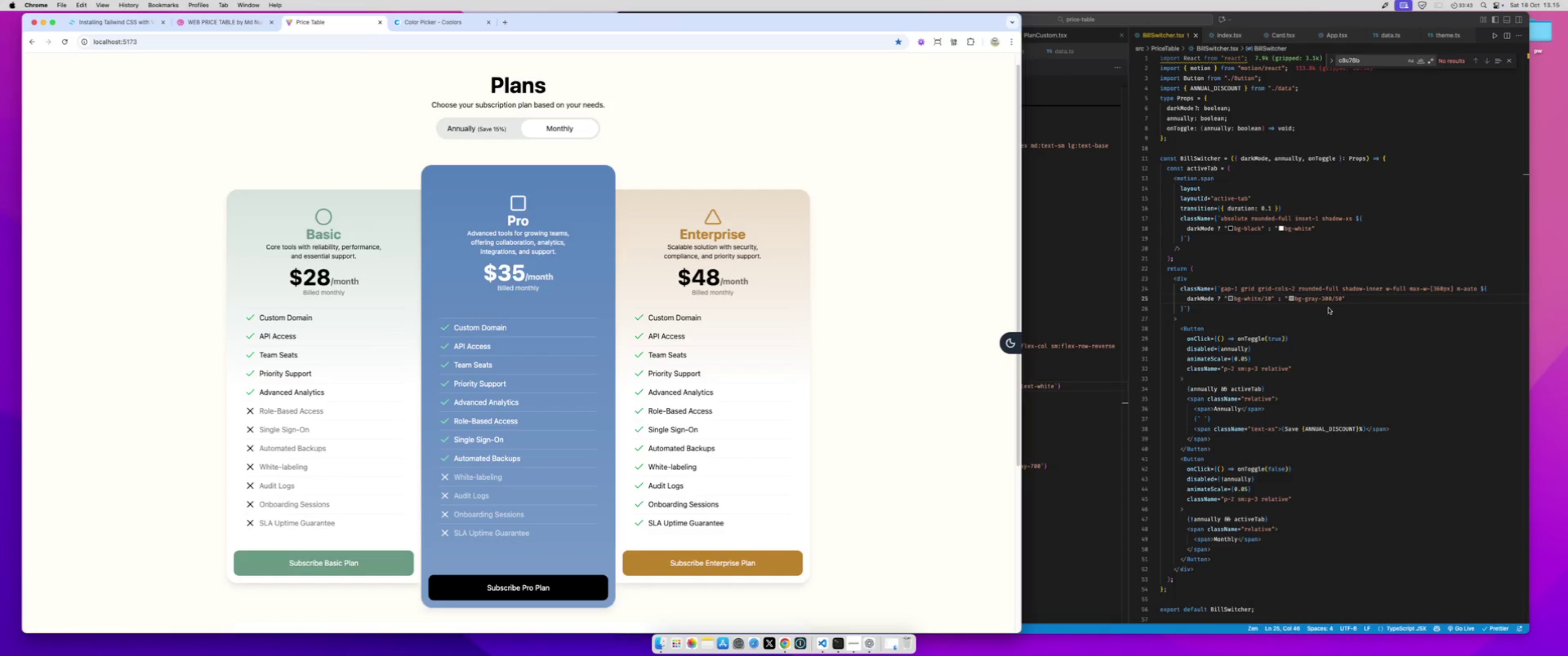 
left_click([1322, 298])
 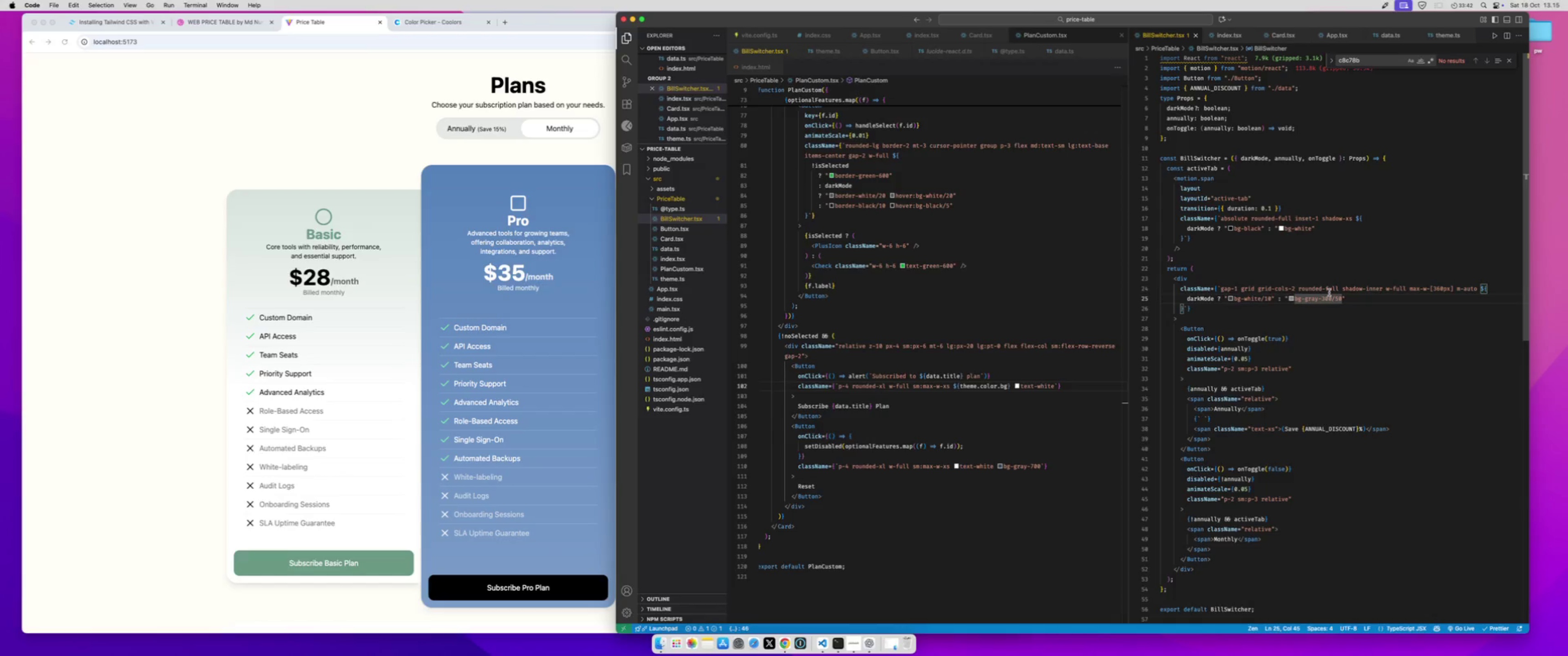 
key(Shift+ArrowRight)
 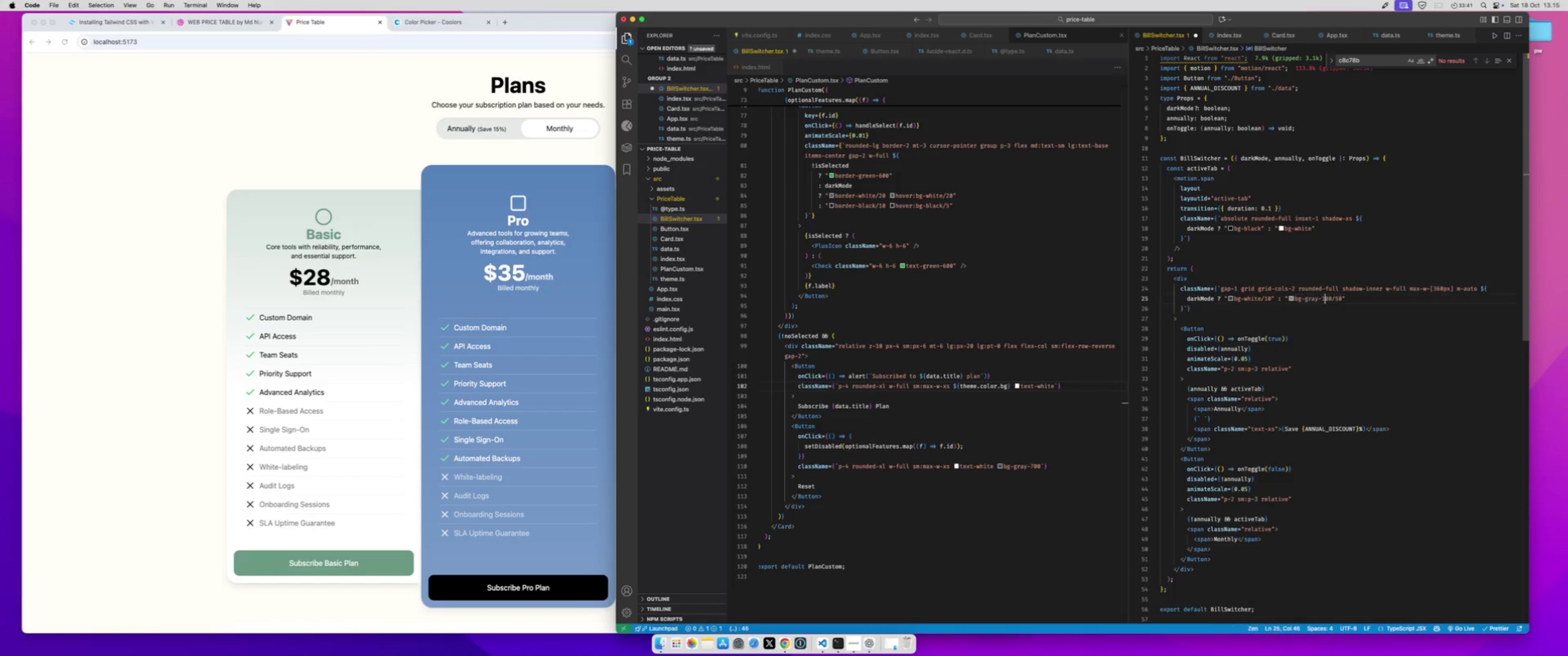 
key(1)
 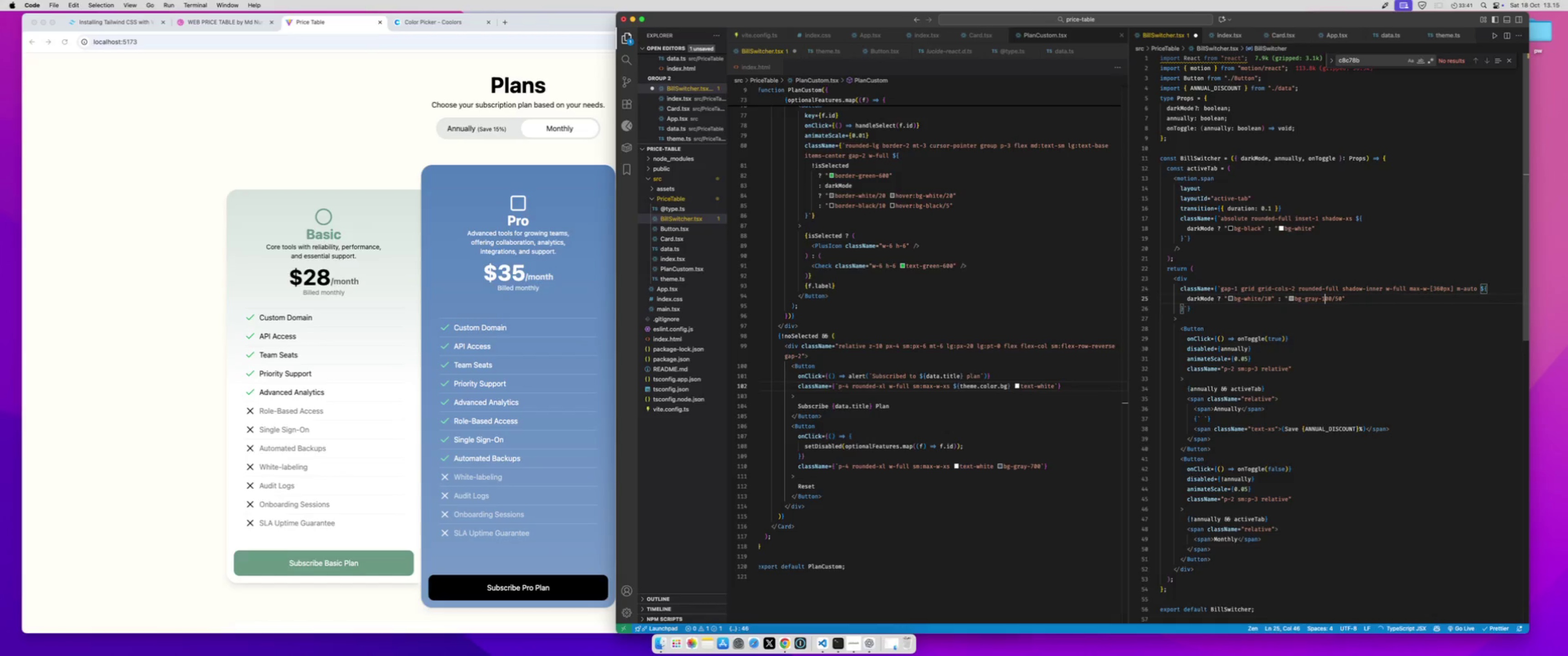 
key(Meta+S)
 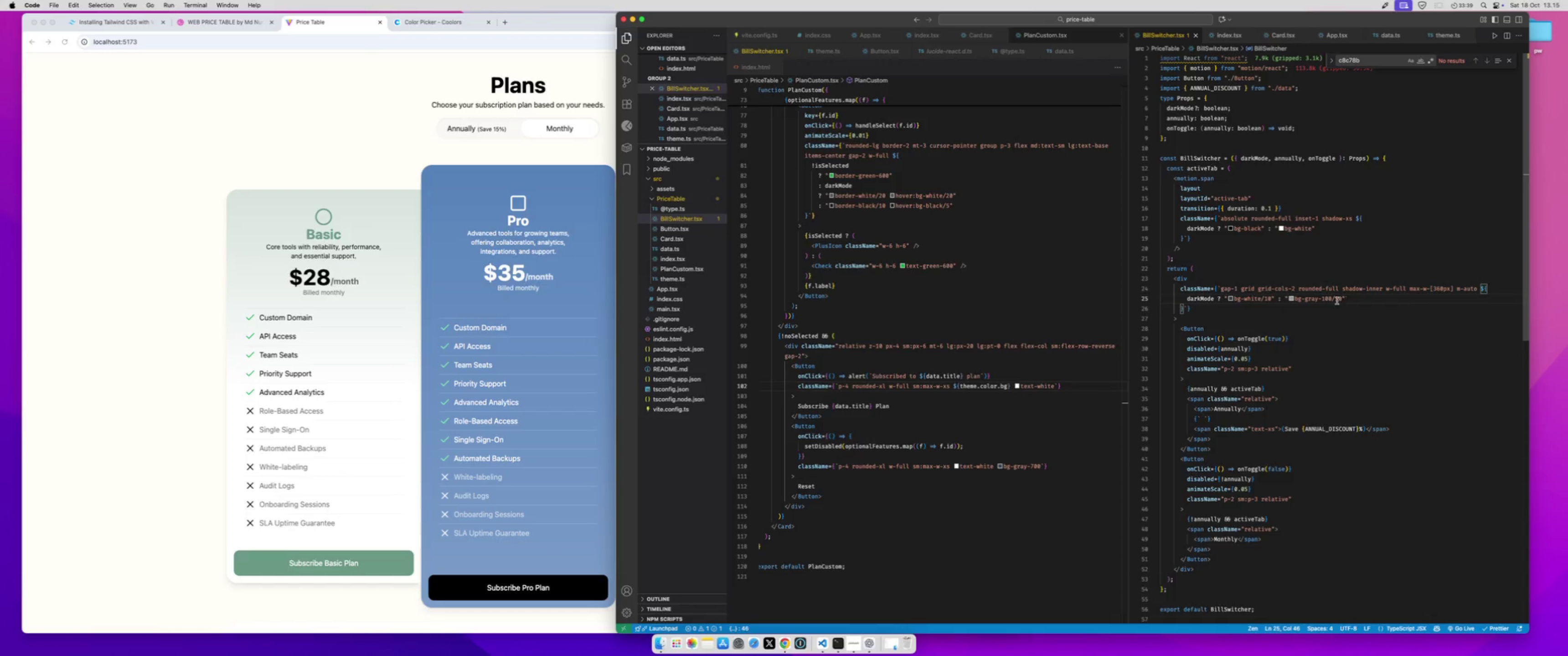 
left_click([1337, 301])
 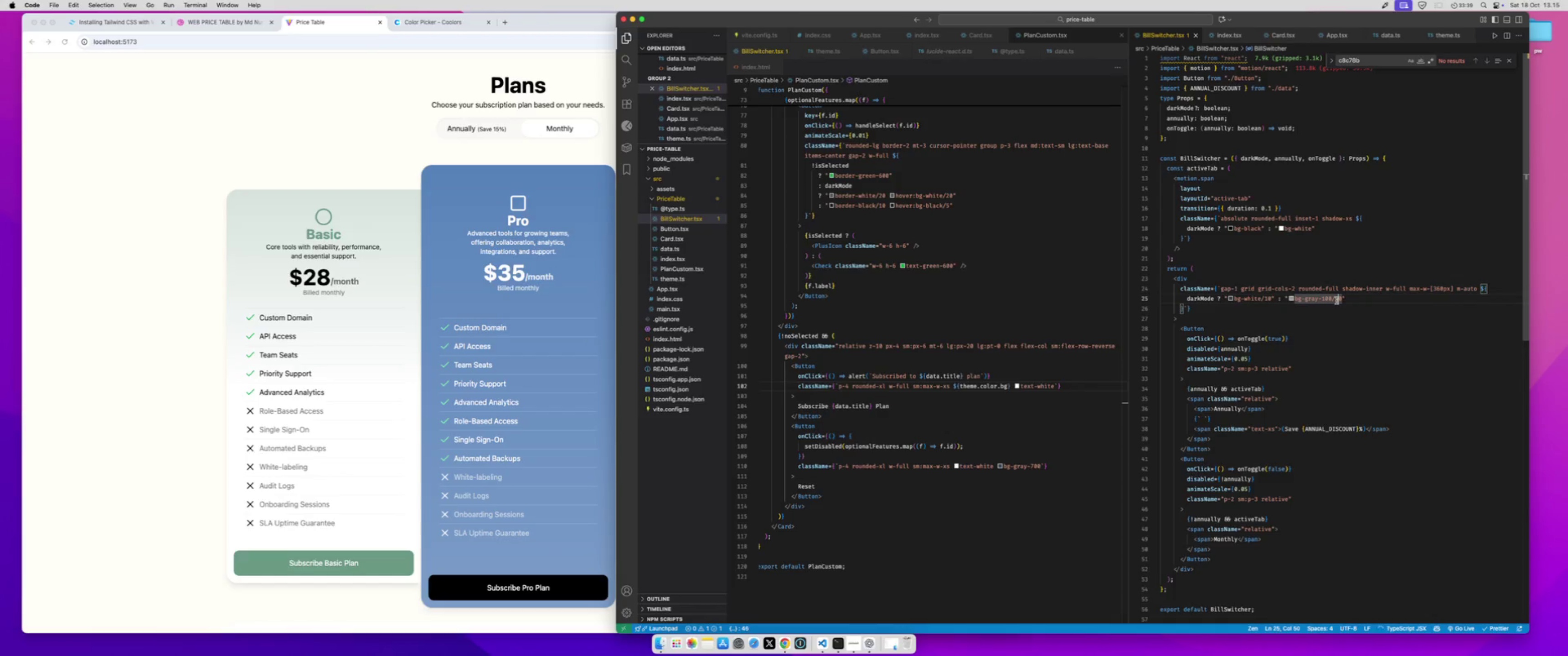 
key(Shift+ArrowLeft)
 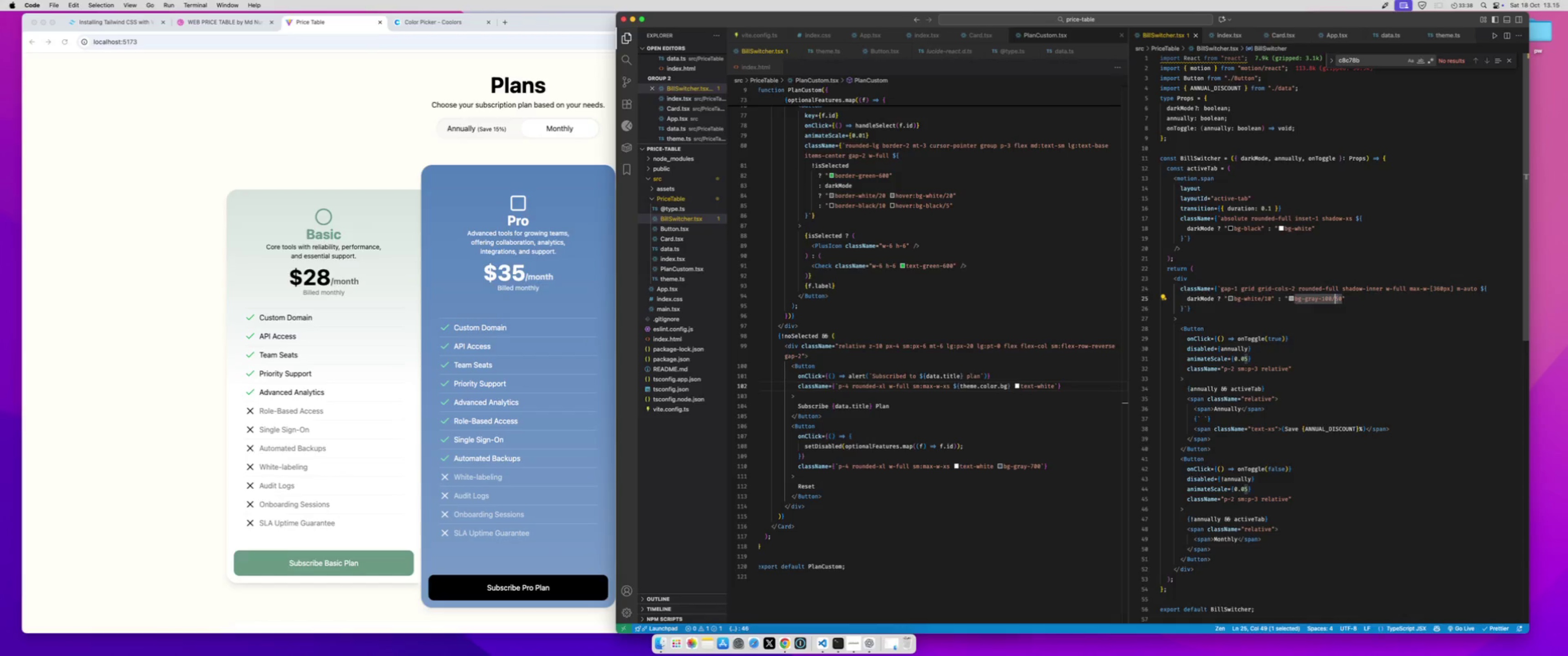 
key(8)
 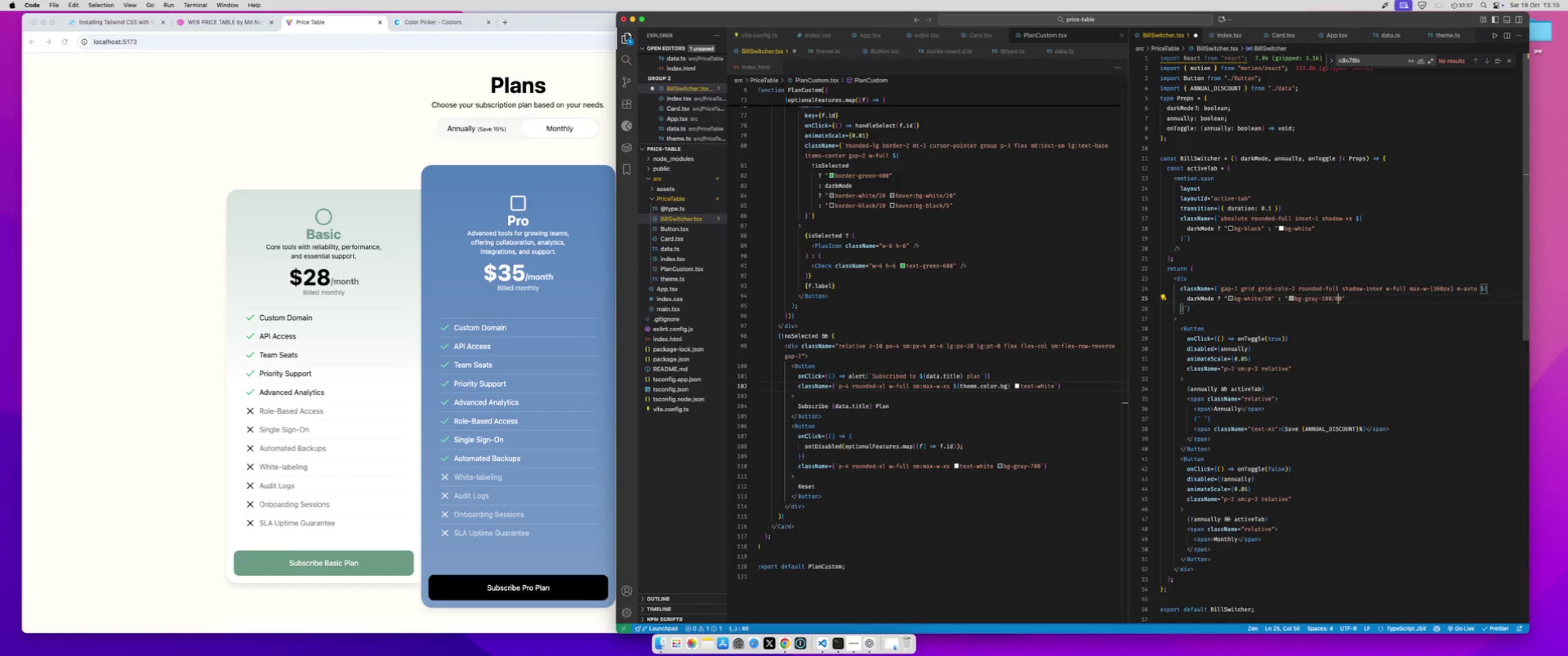 
key(Meta+S)